 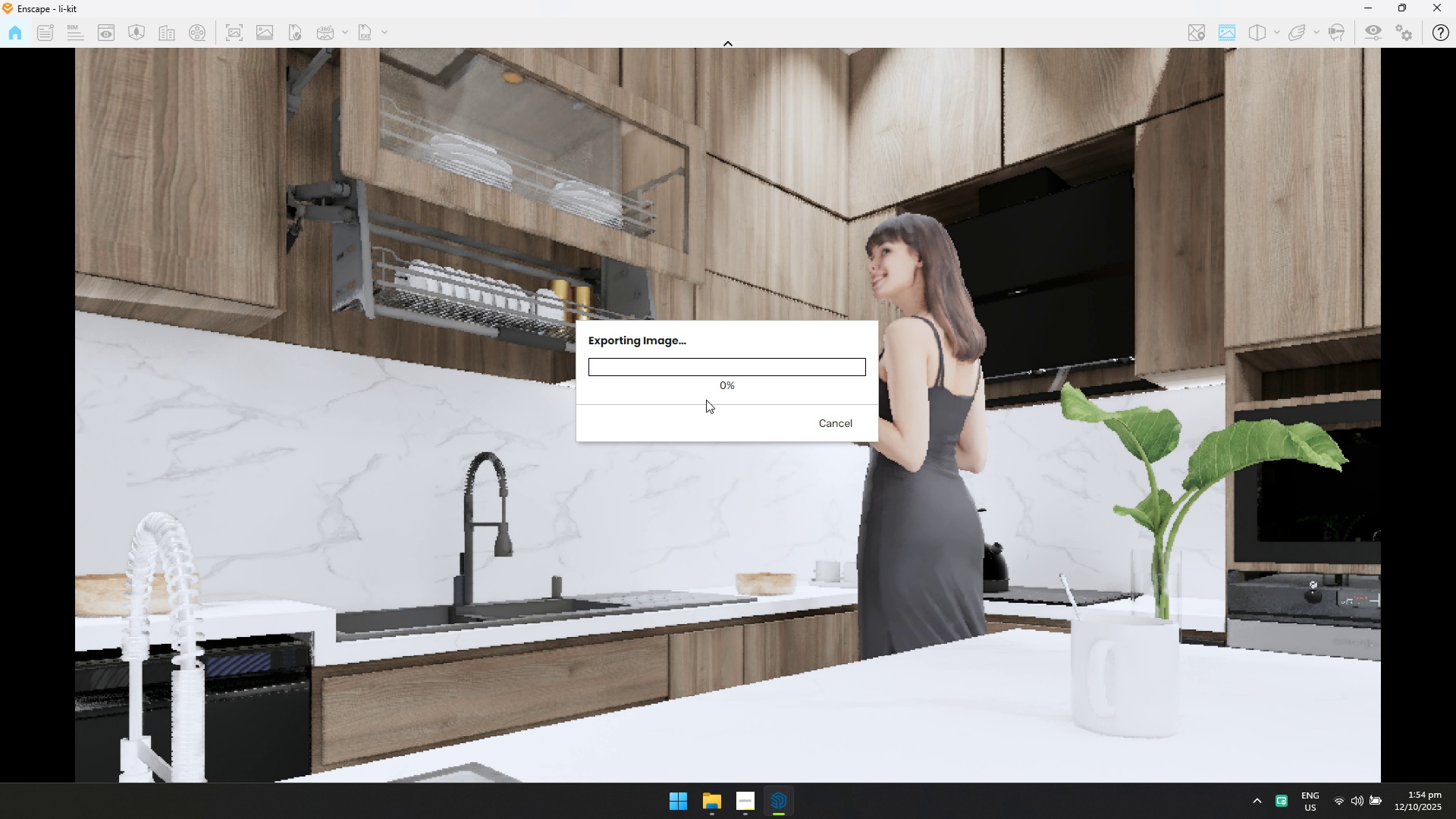 
key(Alt+Tab)
 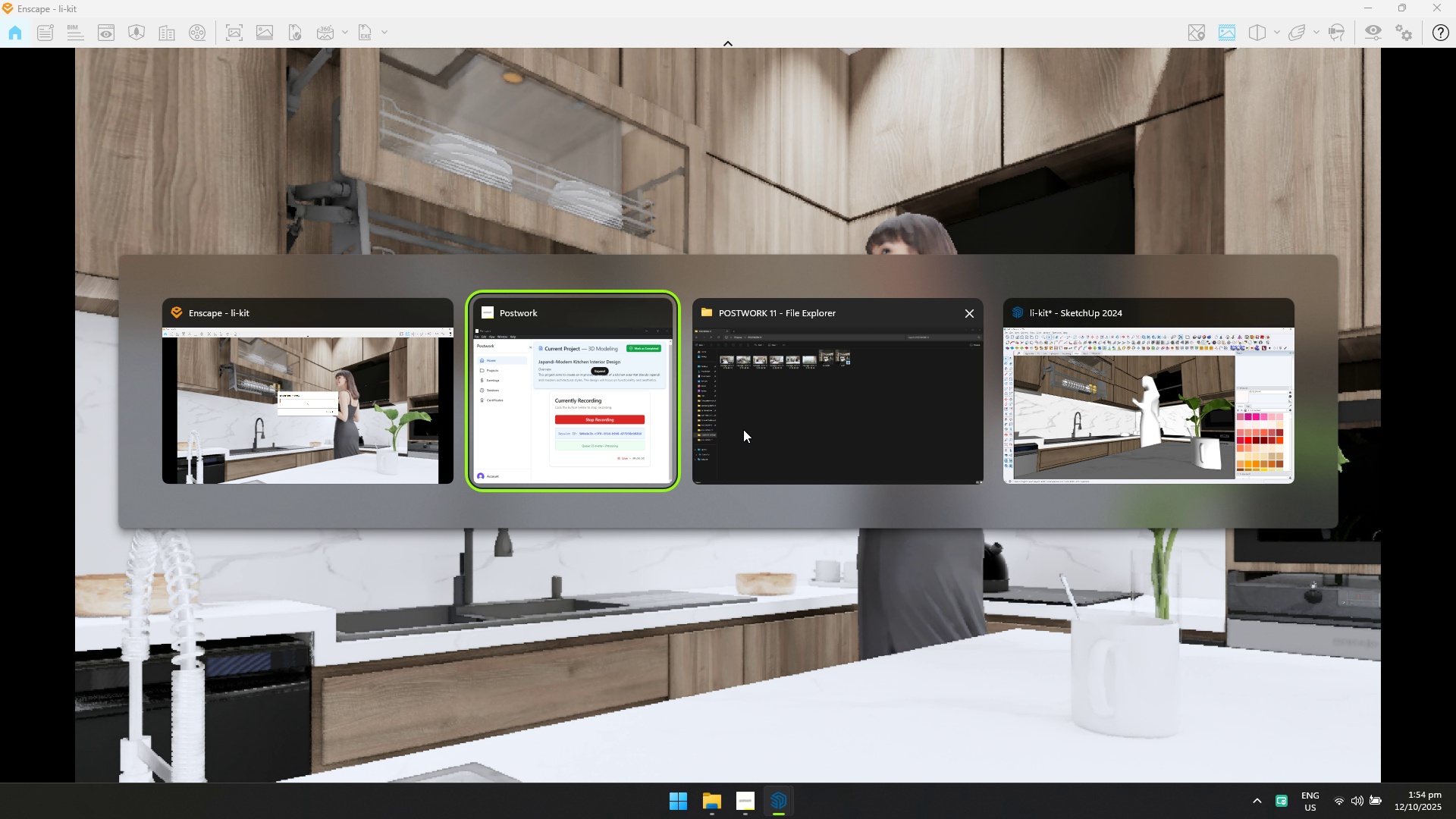 
key(Alt+Tab)
 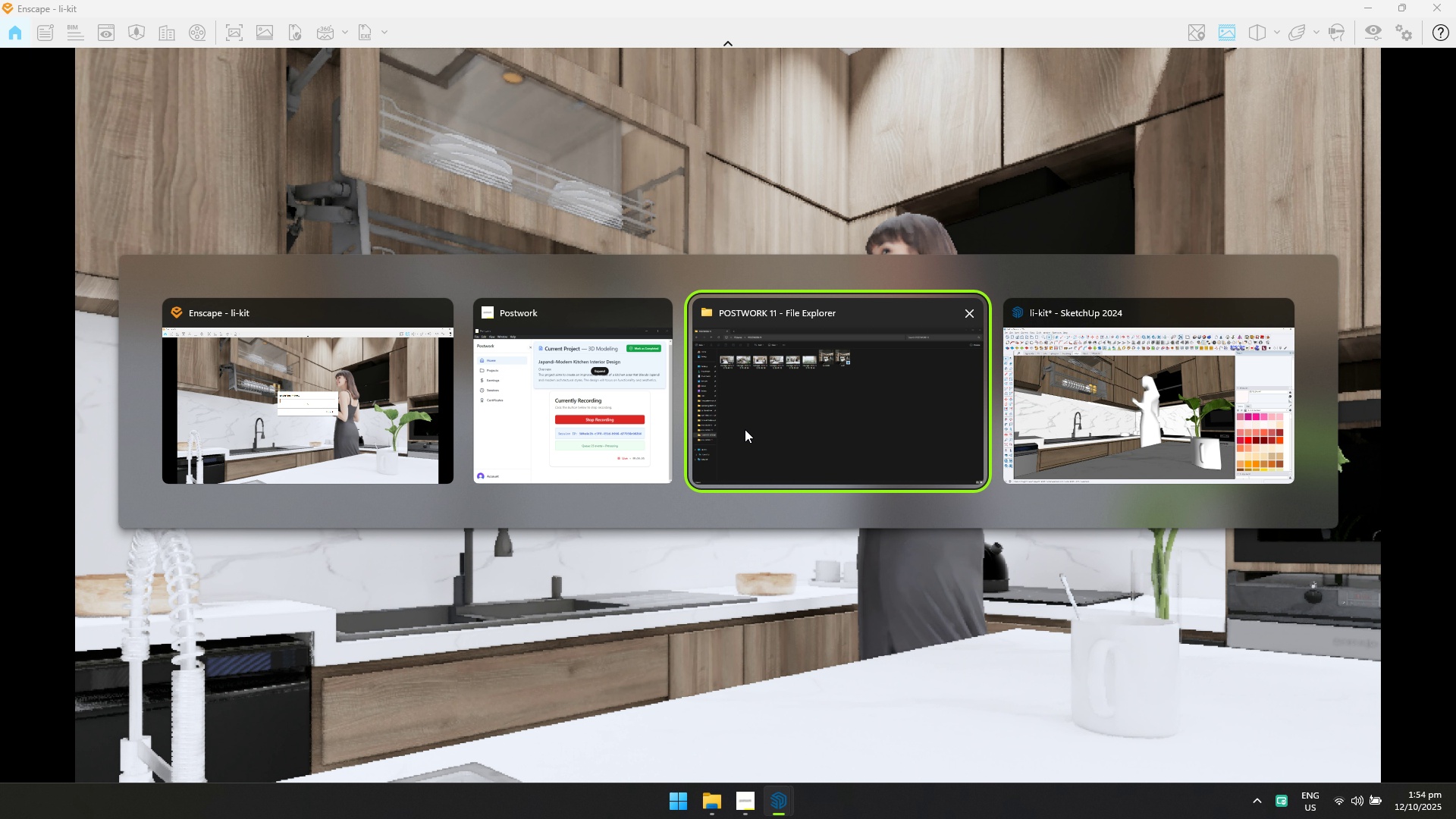 
key(Alt+Tab)
 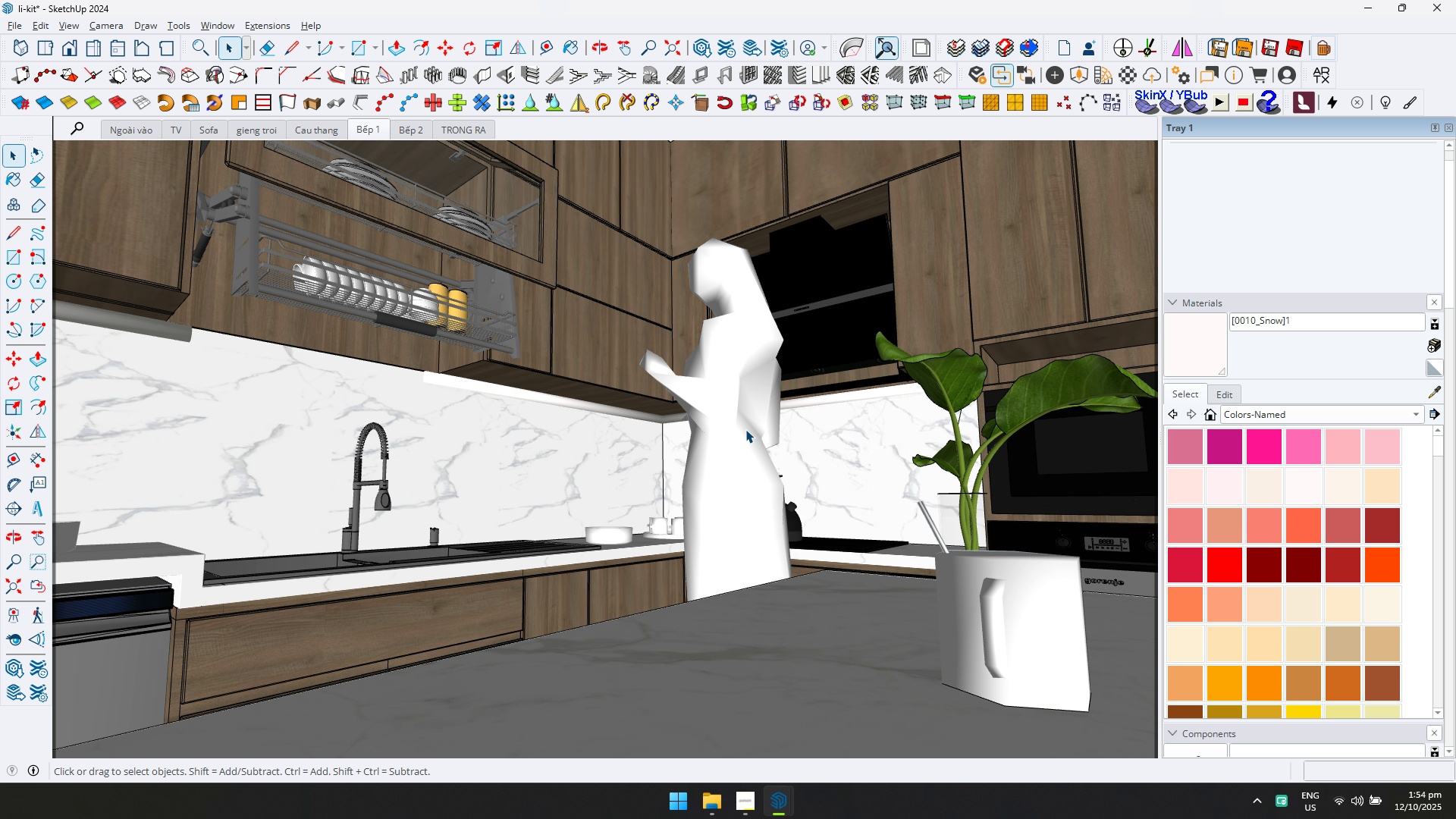 
scroll: coordinate [765, 460], scroll_direction: down, amount: 6.0
 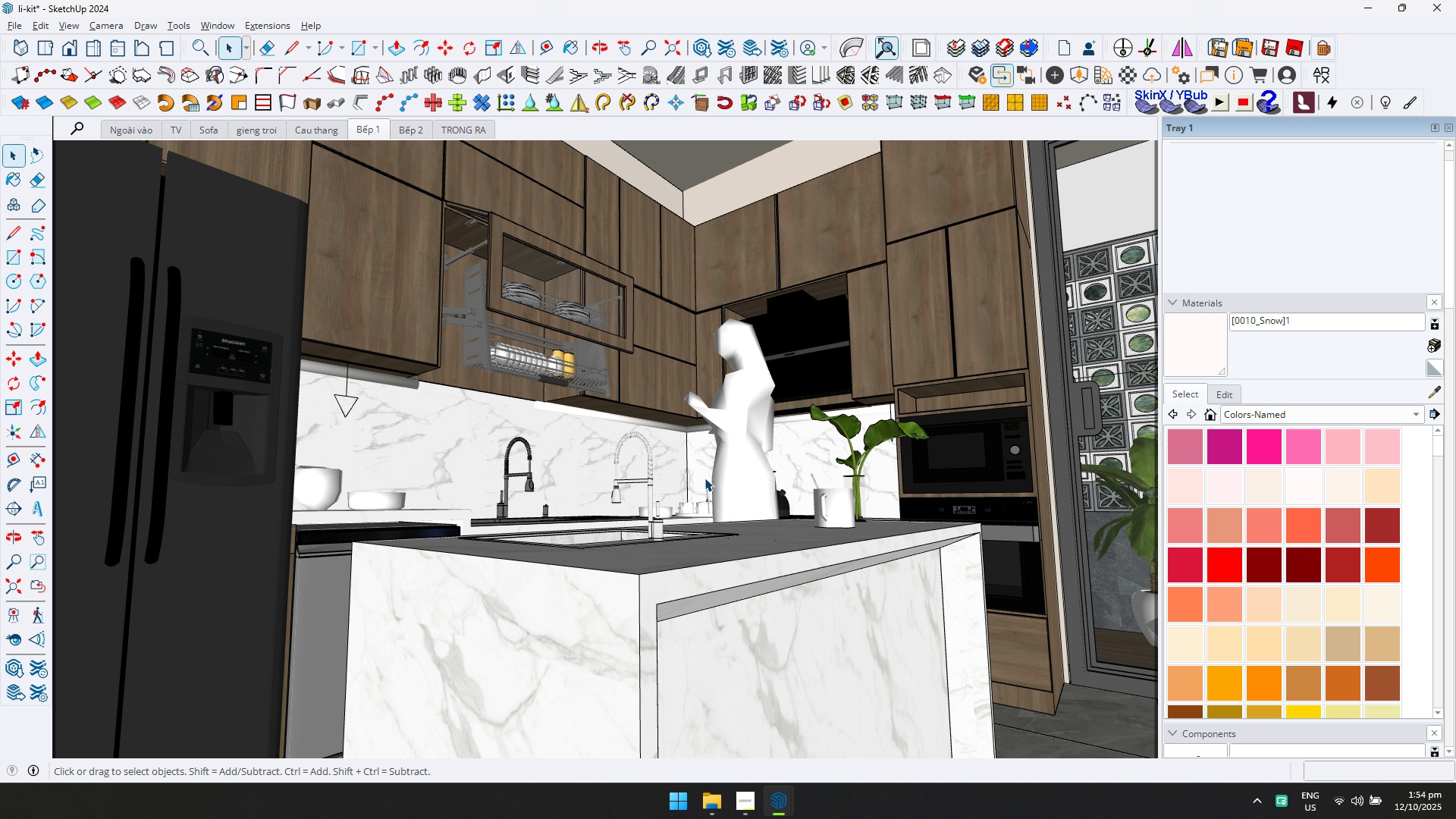 
wait(6.89)
 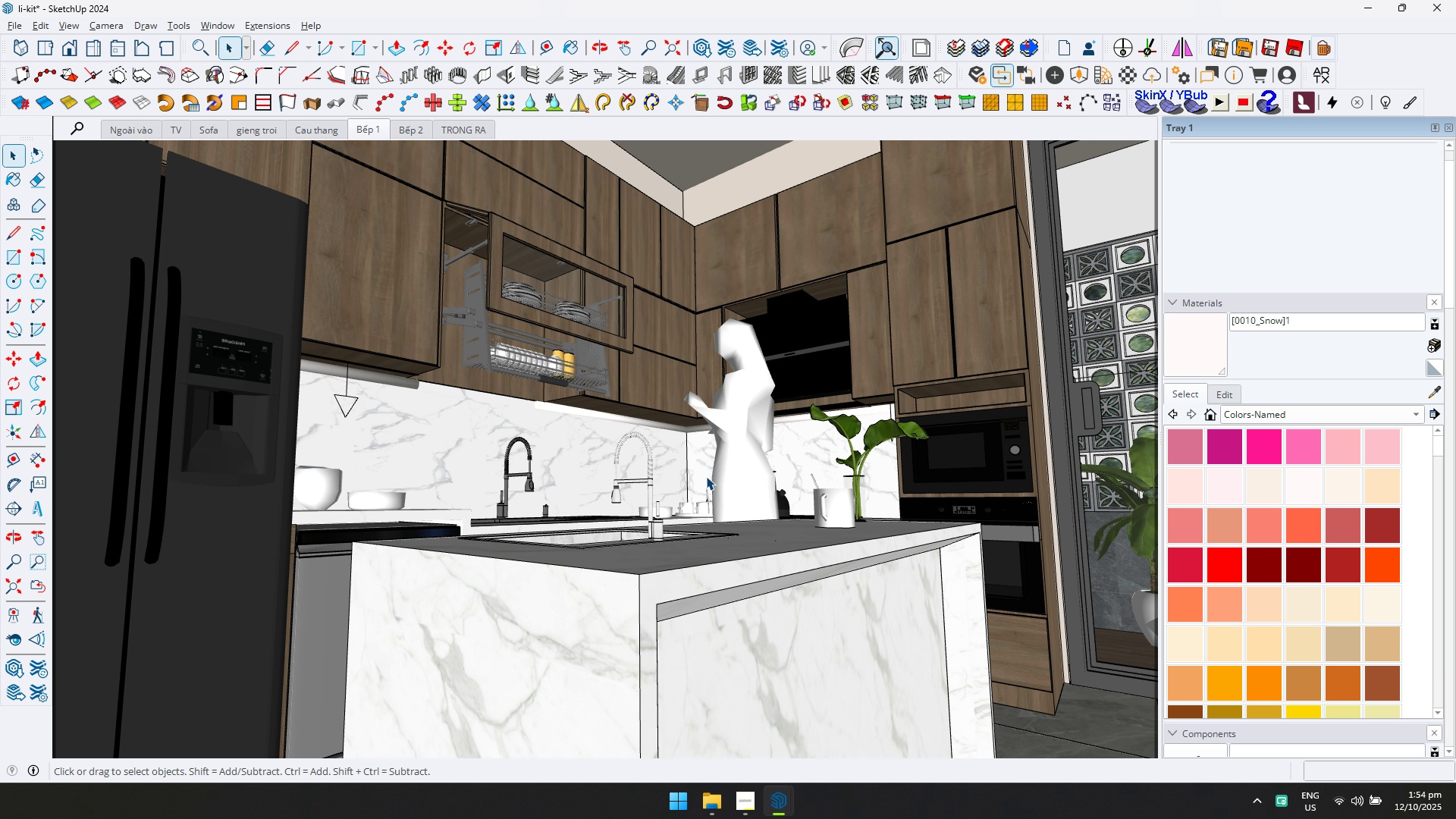 
scroll: coordinate [657, 494], scroll_direction: down, amount: 2.0
 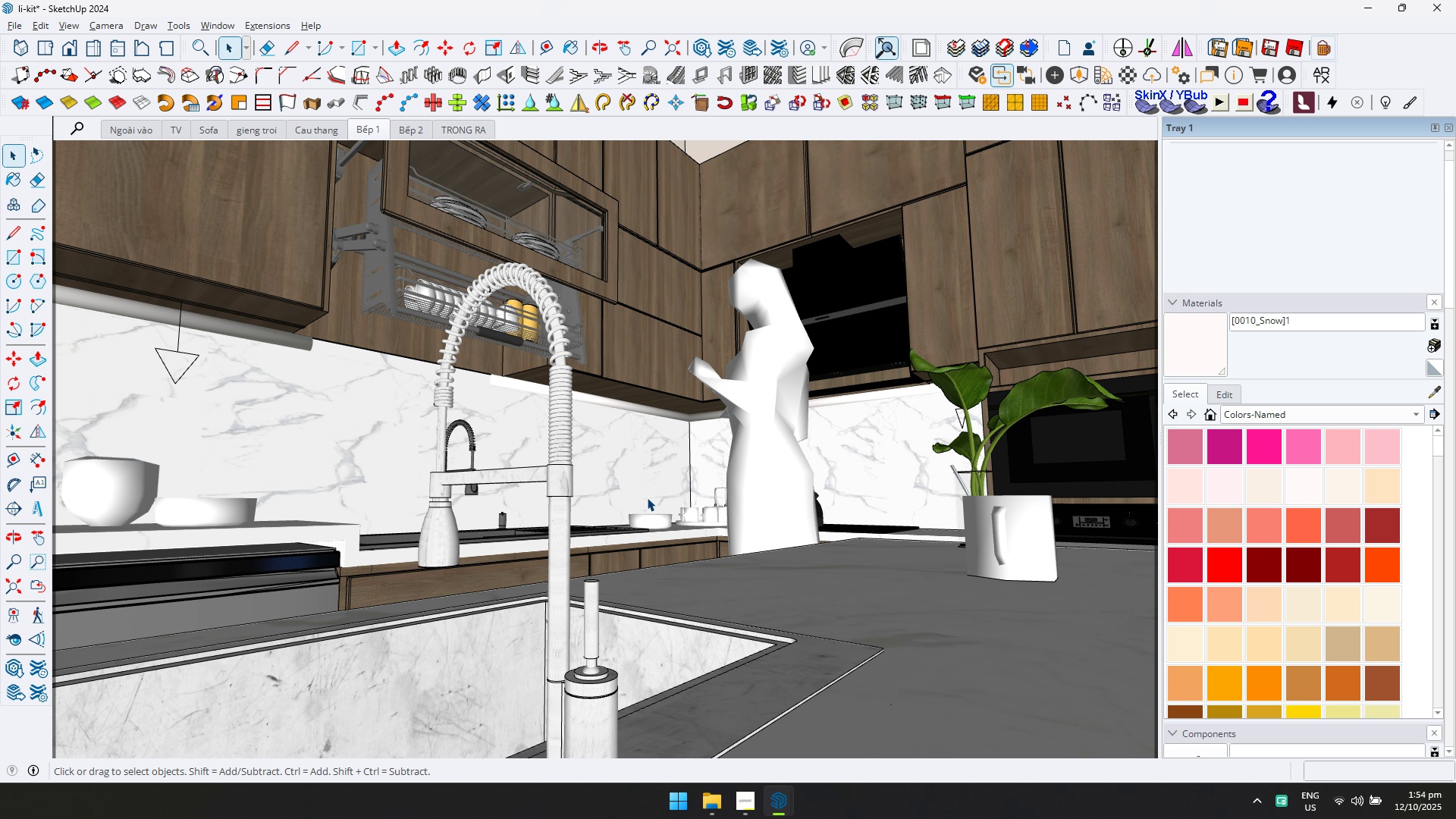 
scroll: coordinate [643, 497], scroll_direction: up, amount: 2.0
 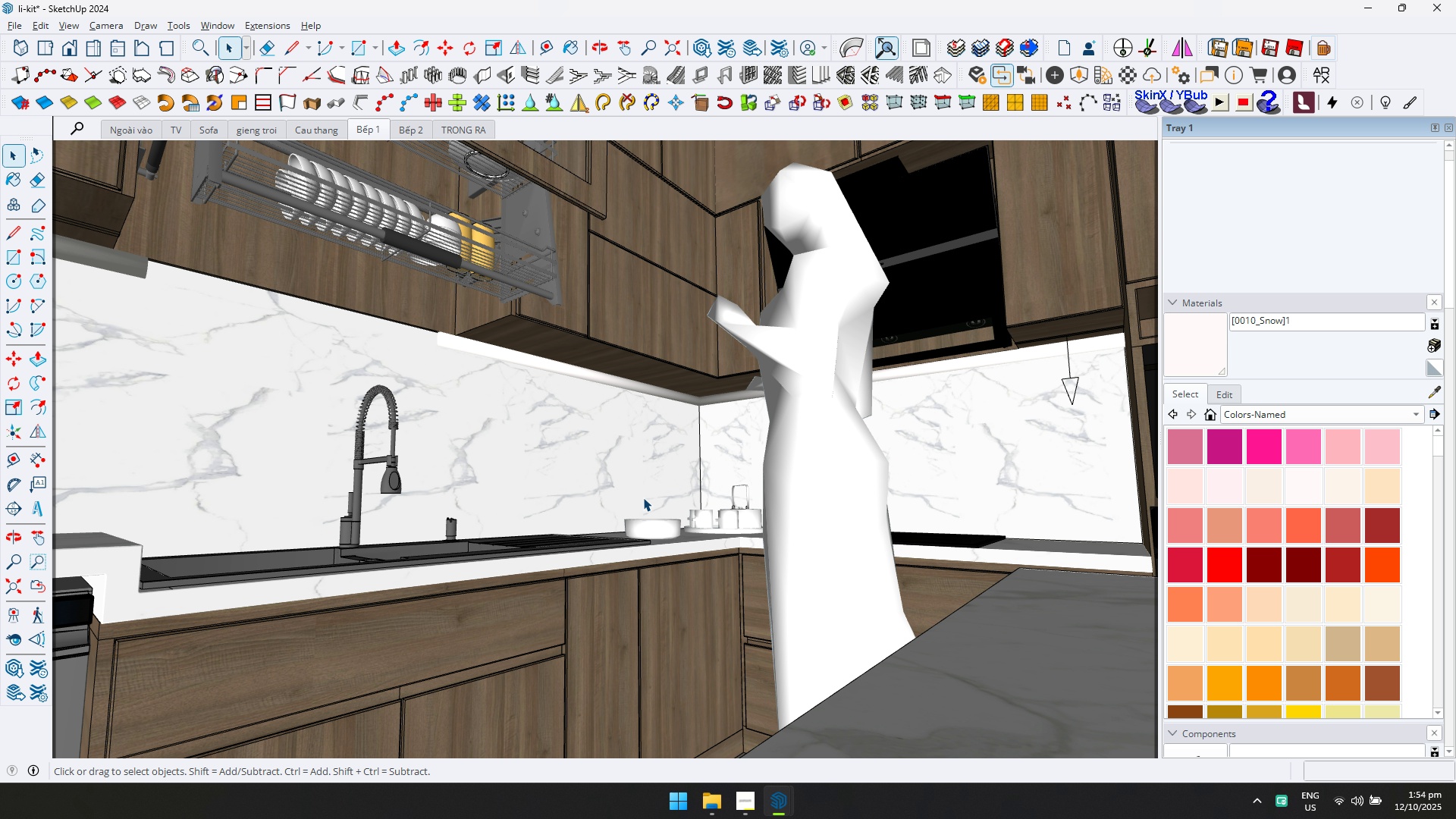 
scroll: coordinate [643, 497], scroll_direction: down, amount: 4.0
 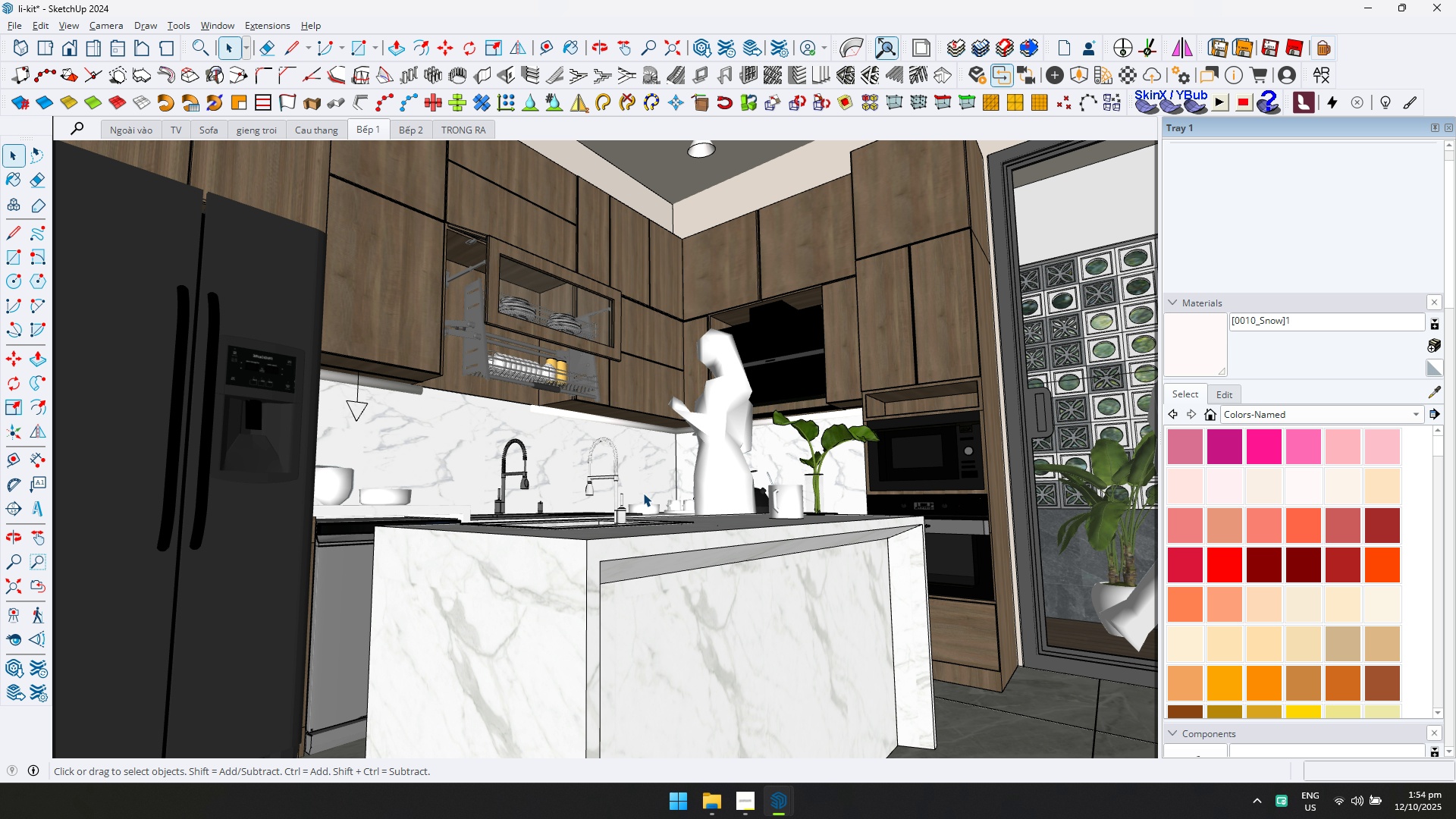 
scroll: coordinate [642, 494], scroll_direction: up, amount: 1.0
 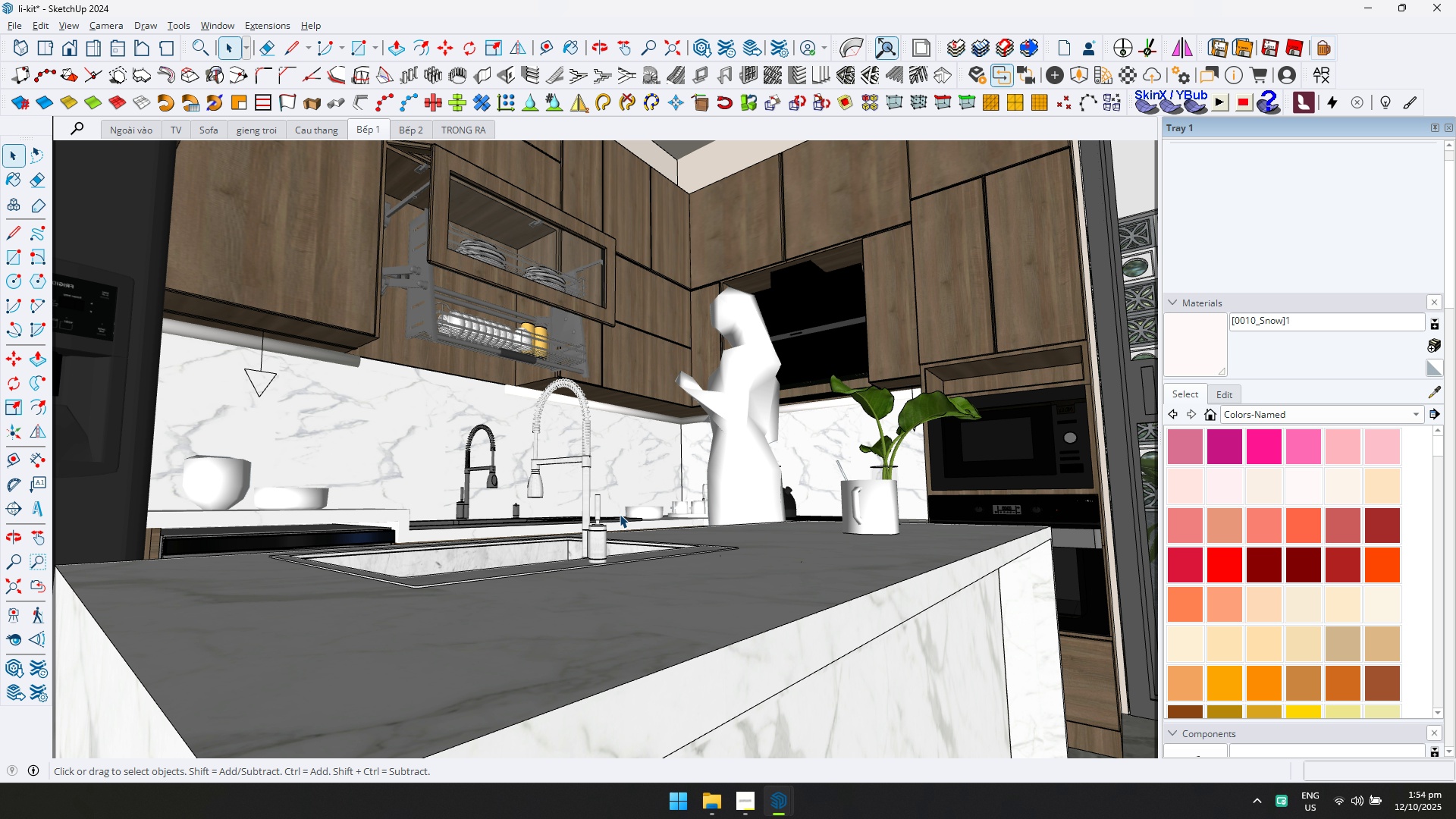 
wait(5.46)
 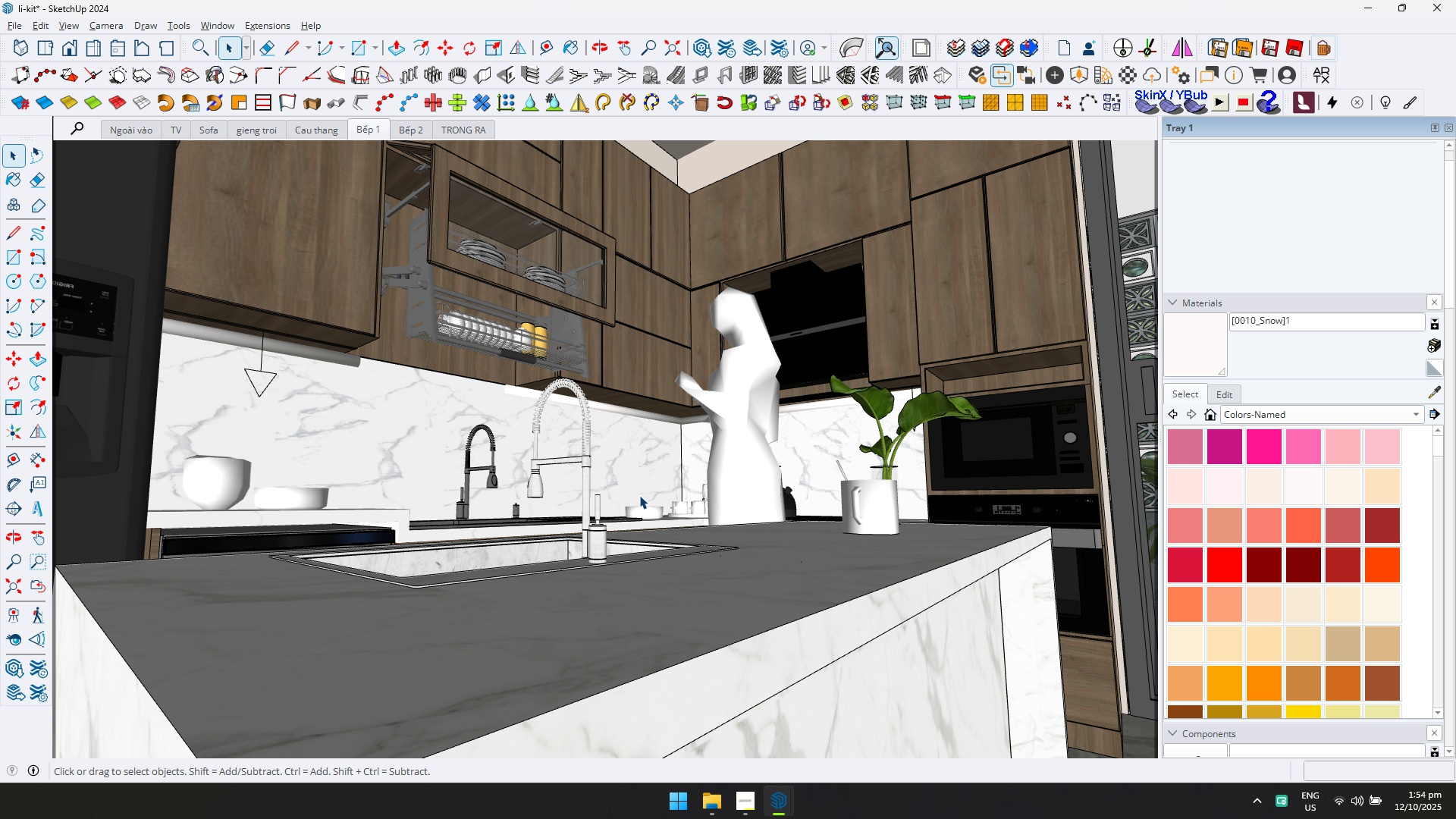 
scroll: coordinate [618, 520], scroll_direction: none, amount: 0.0
 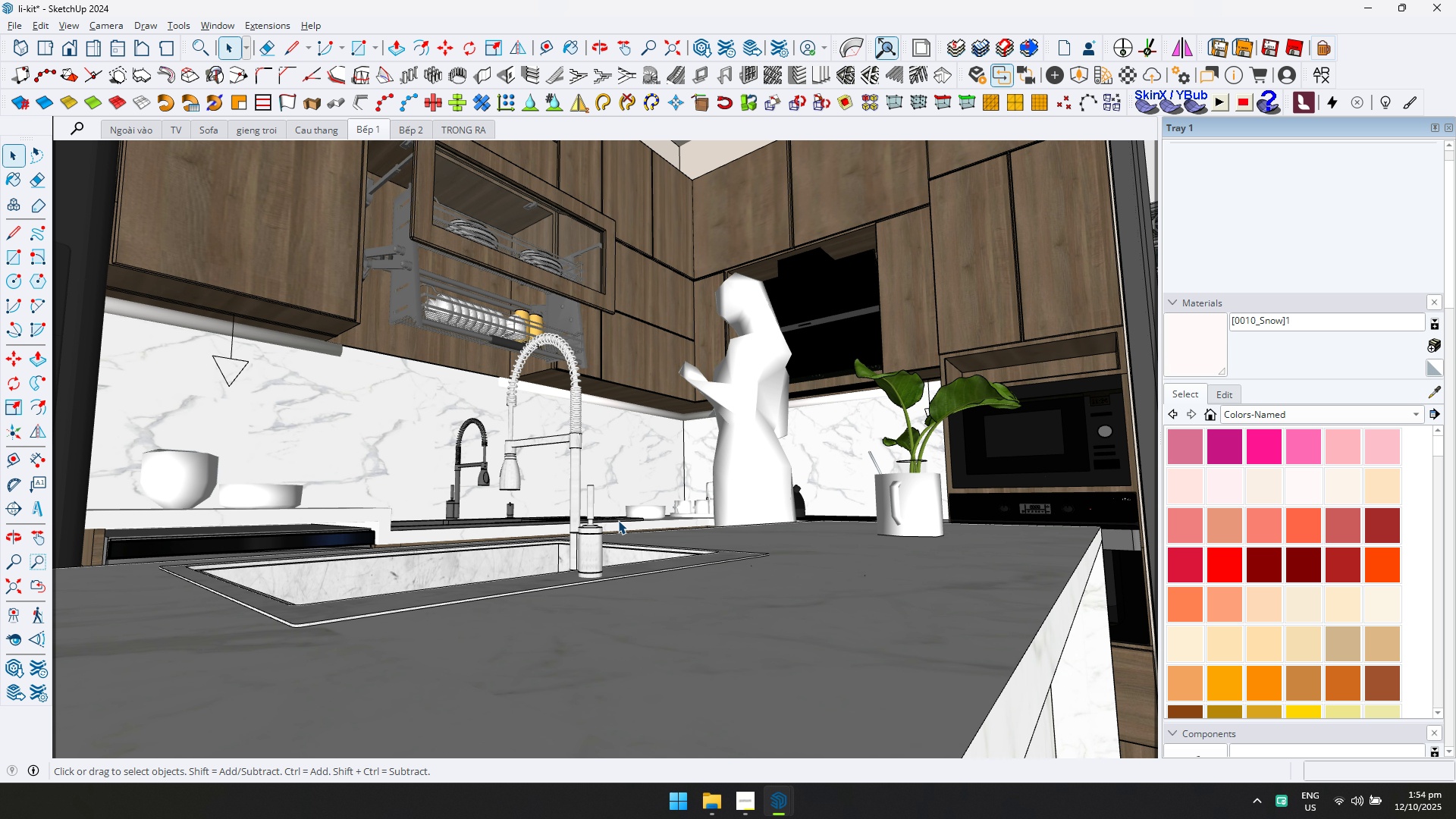 
scroll: coordinate [618, 520], scroll_direction: up, amount: 2.0
 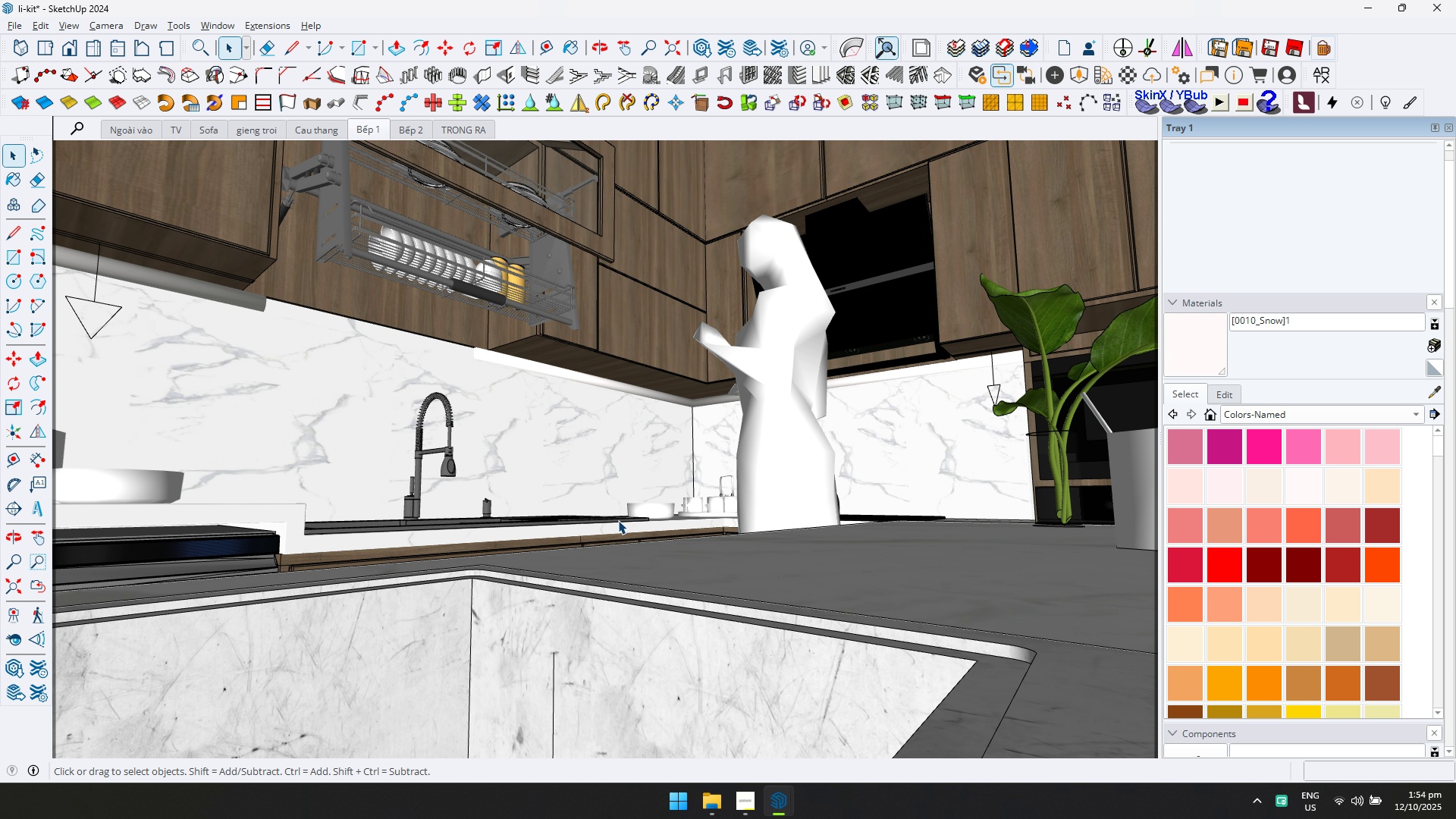 
scroll: coordinate [615, 499], scroll_direction: down, amount: 3.0
 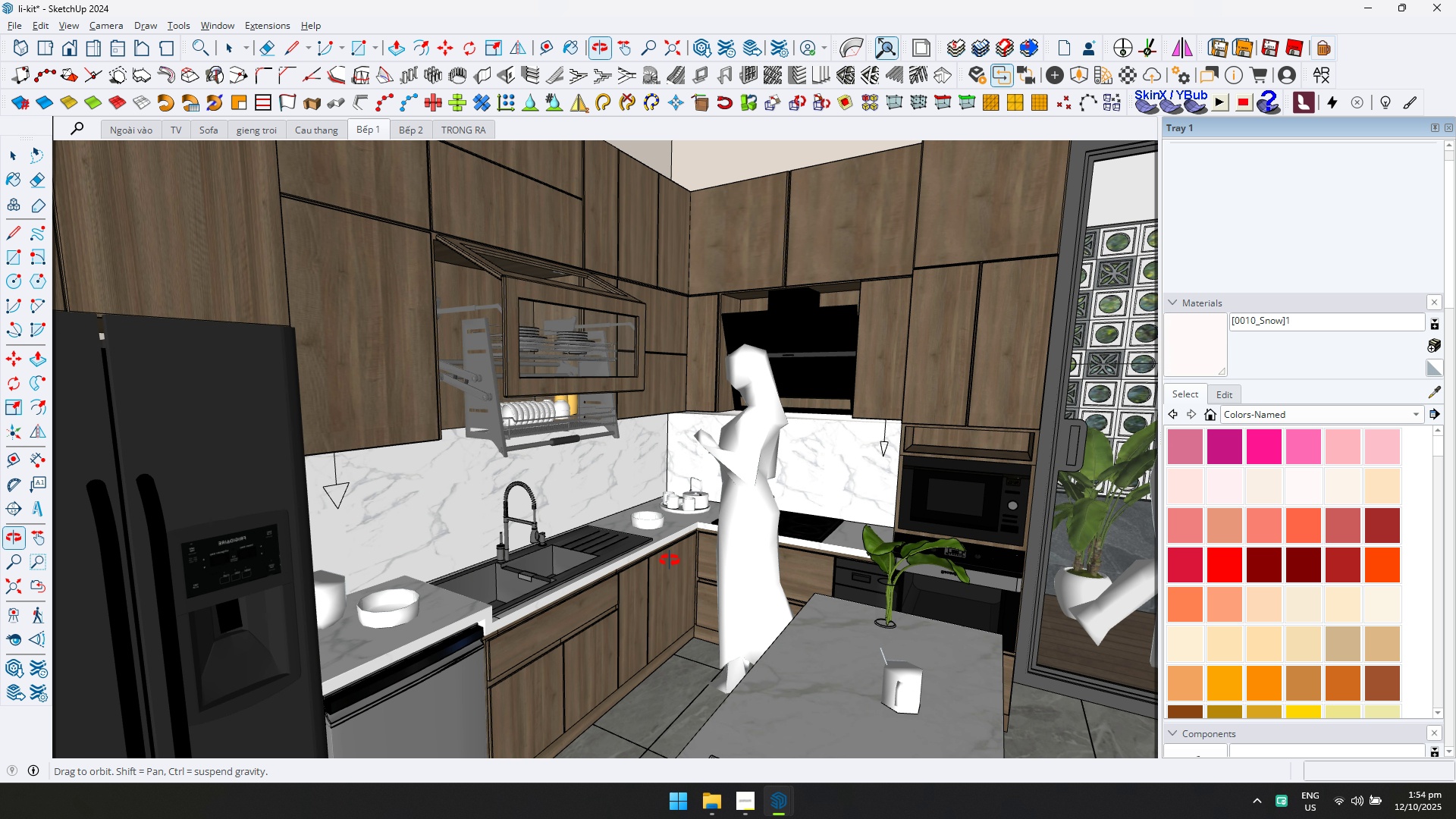 
left_click([777, 802])
 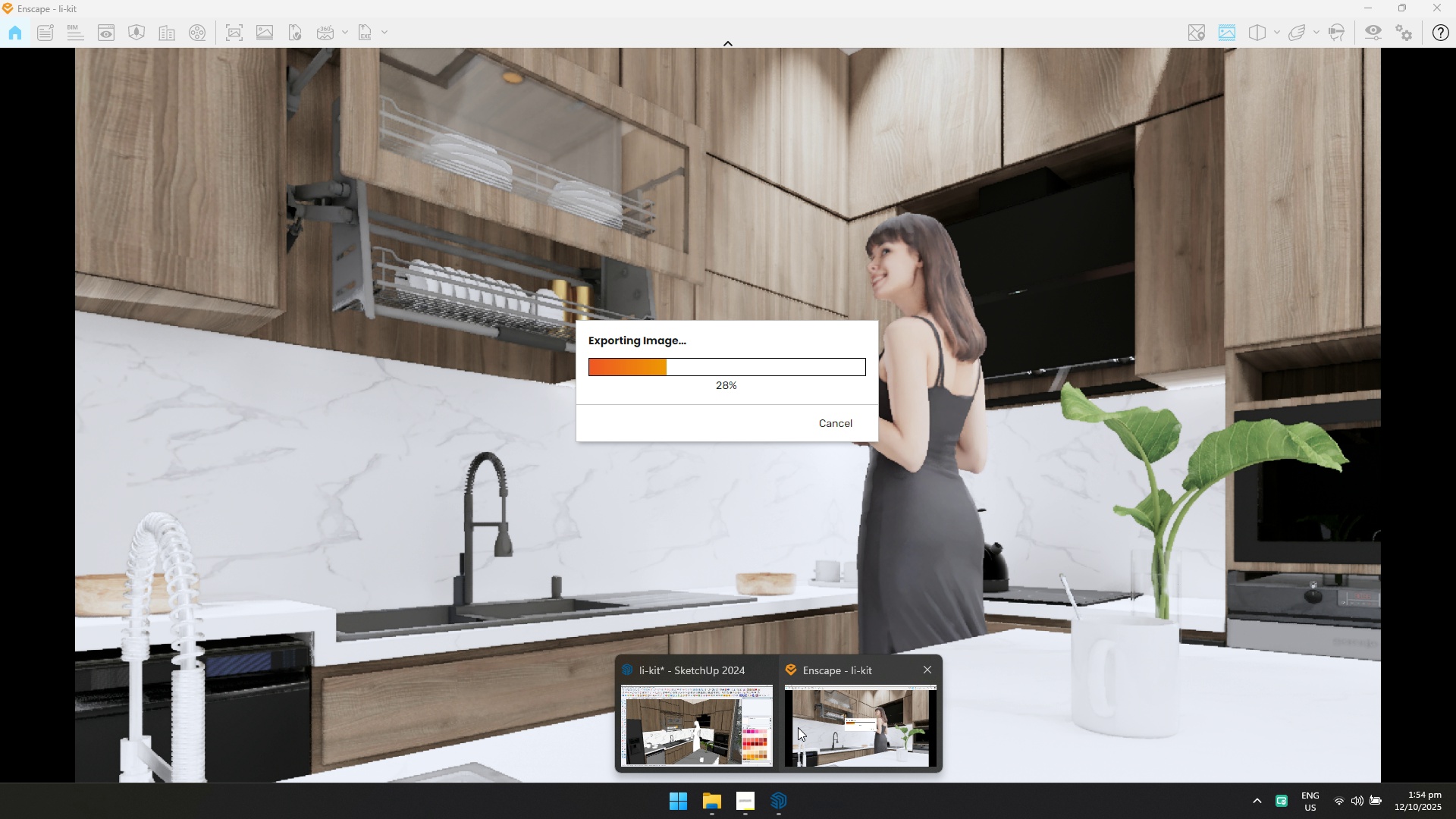 
left_click([809, 723])
 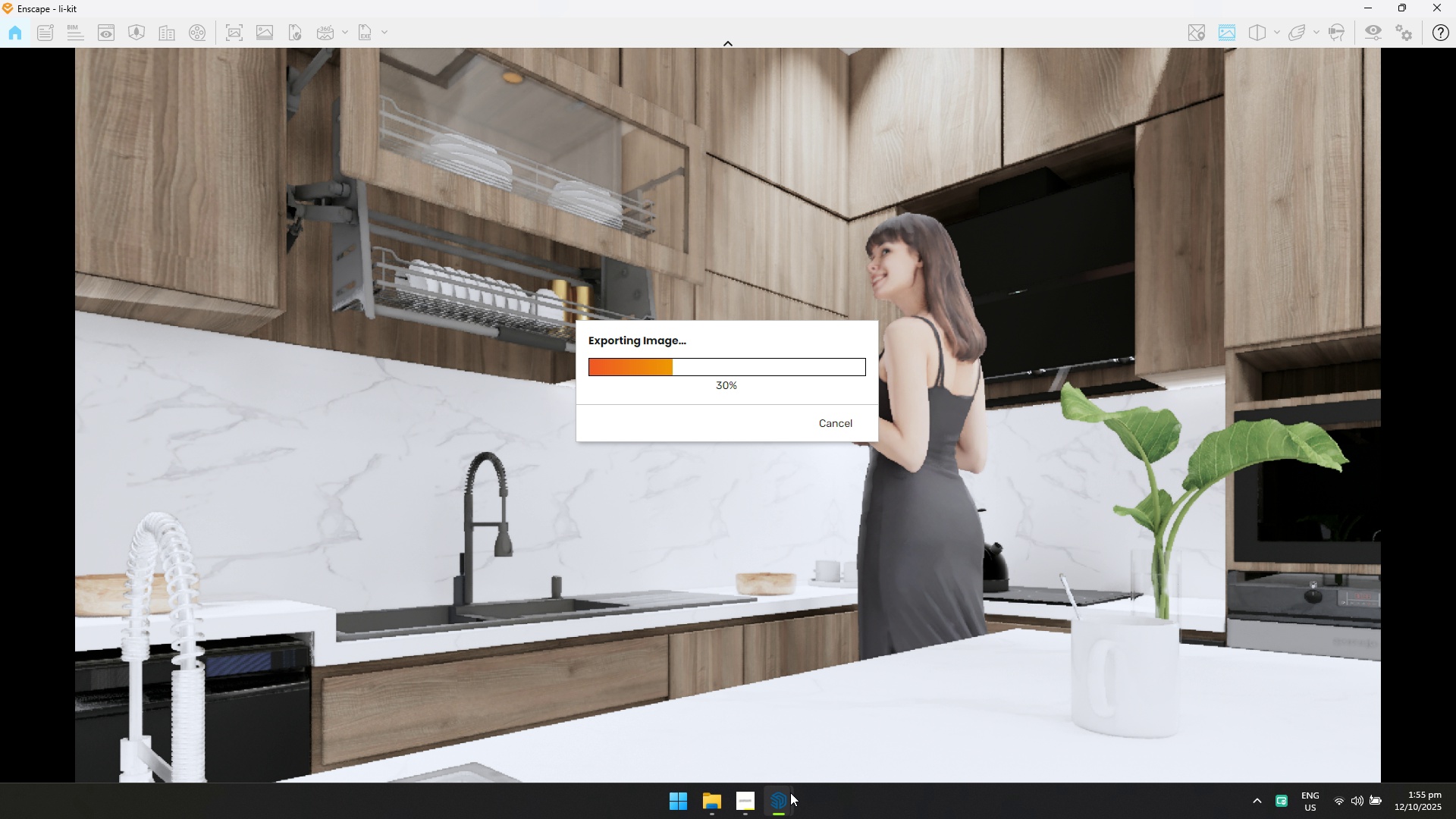 
left_click([789, 793])
 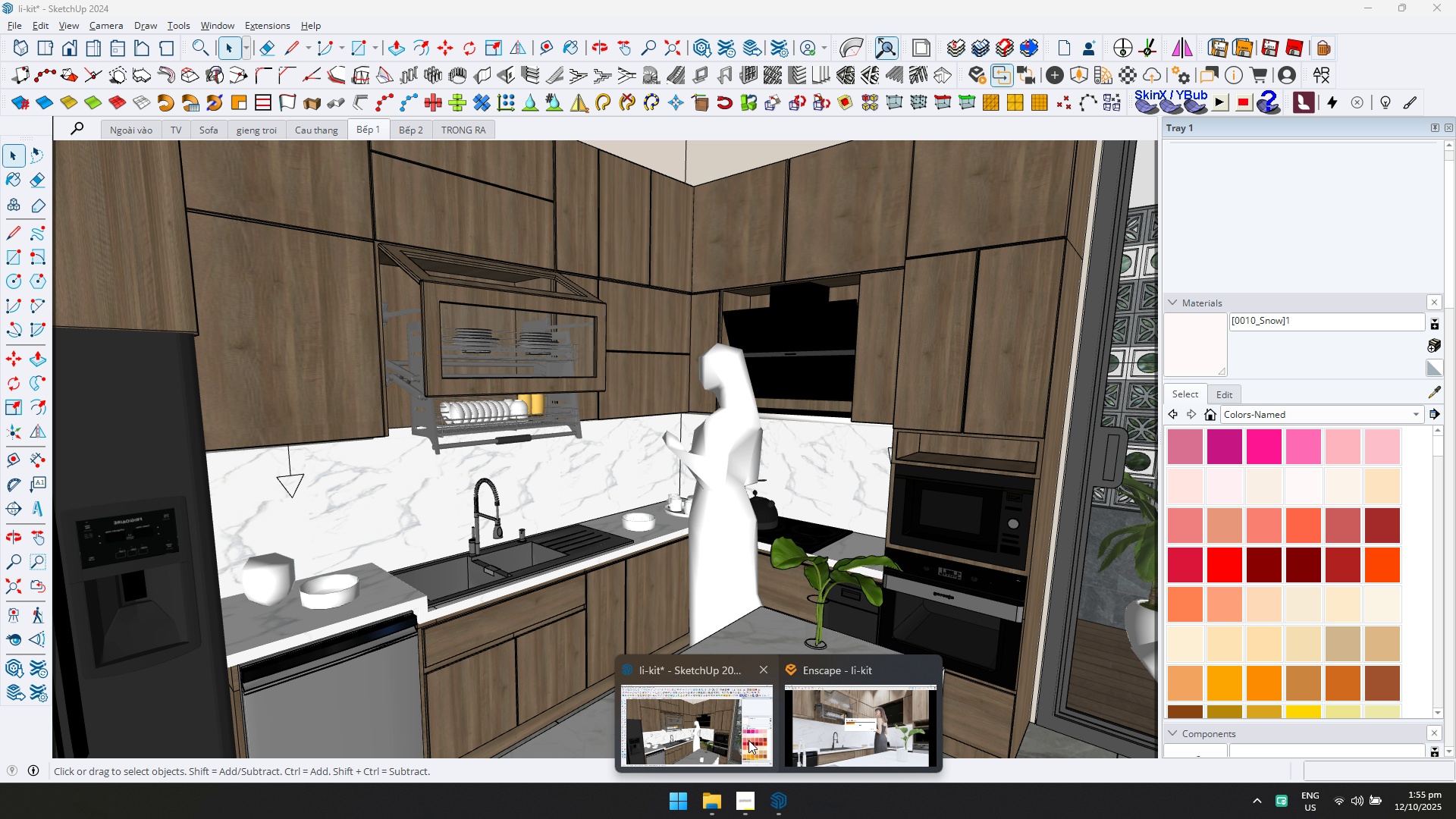 
left_click([733, 737])
 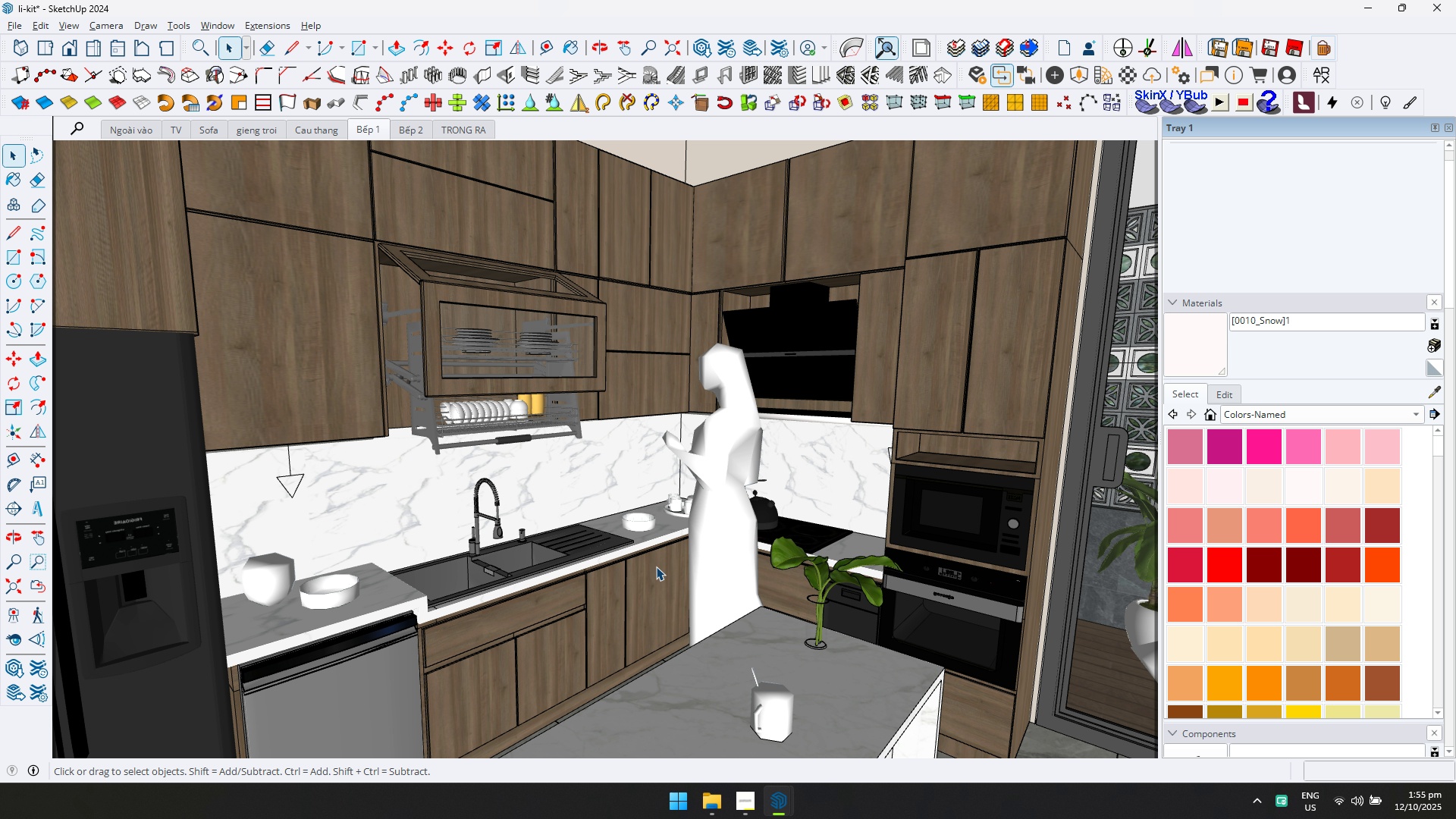 
scroll: coordinate [636, 584], scroll_direction: up, amount: 1.0
 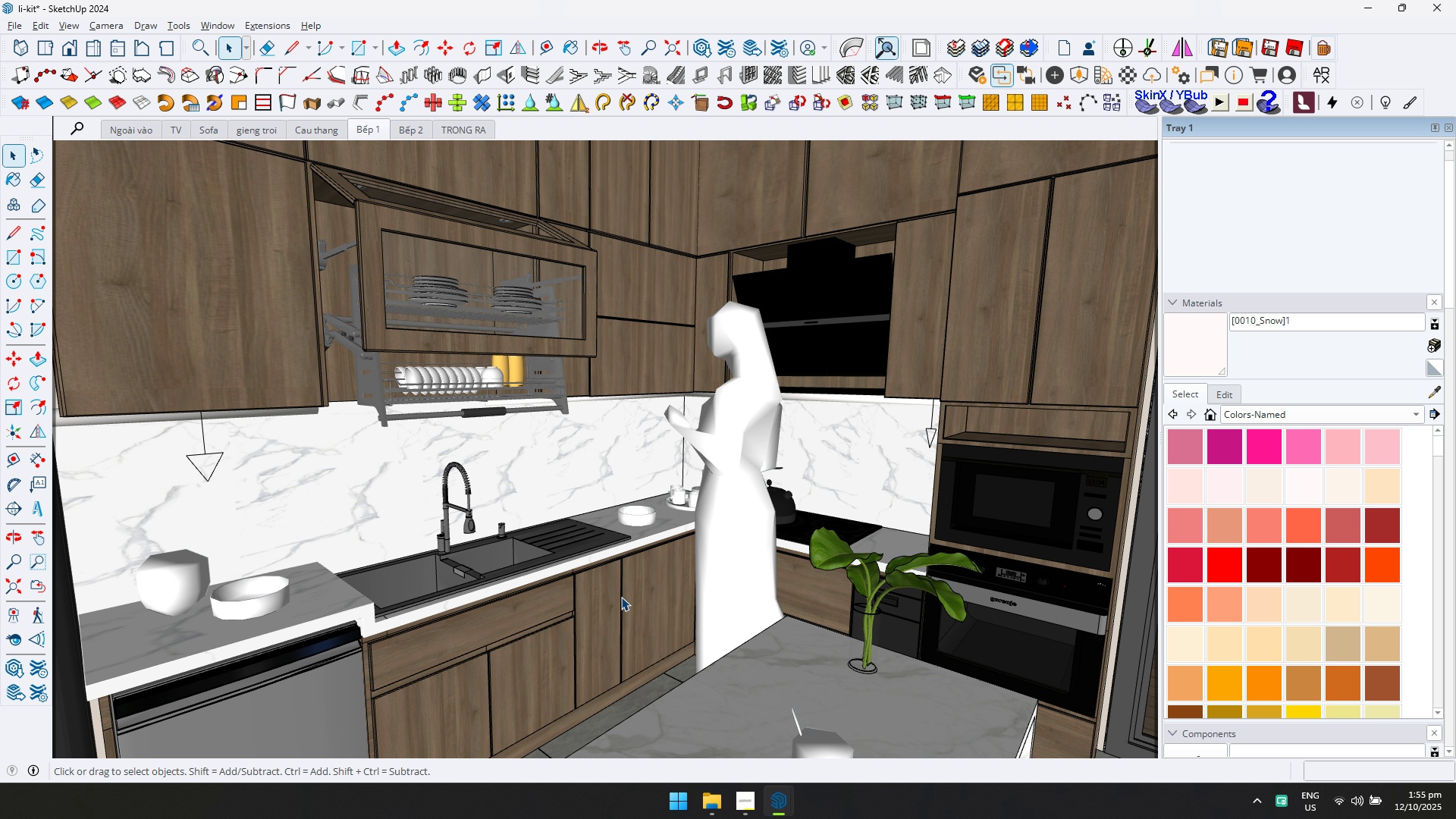 
wait(13.3)
 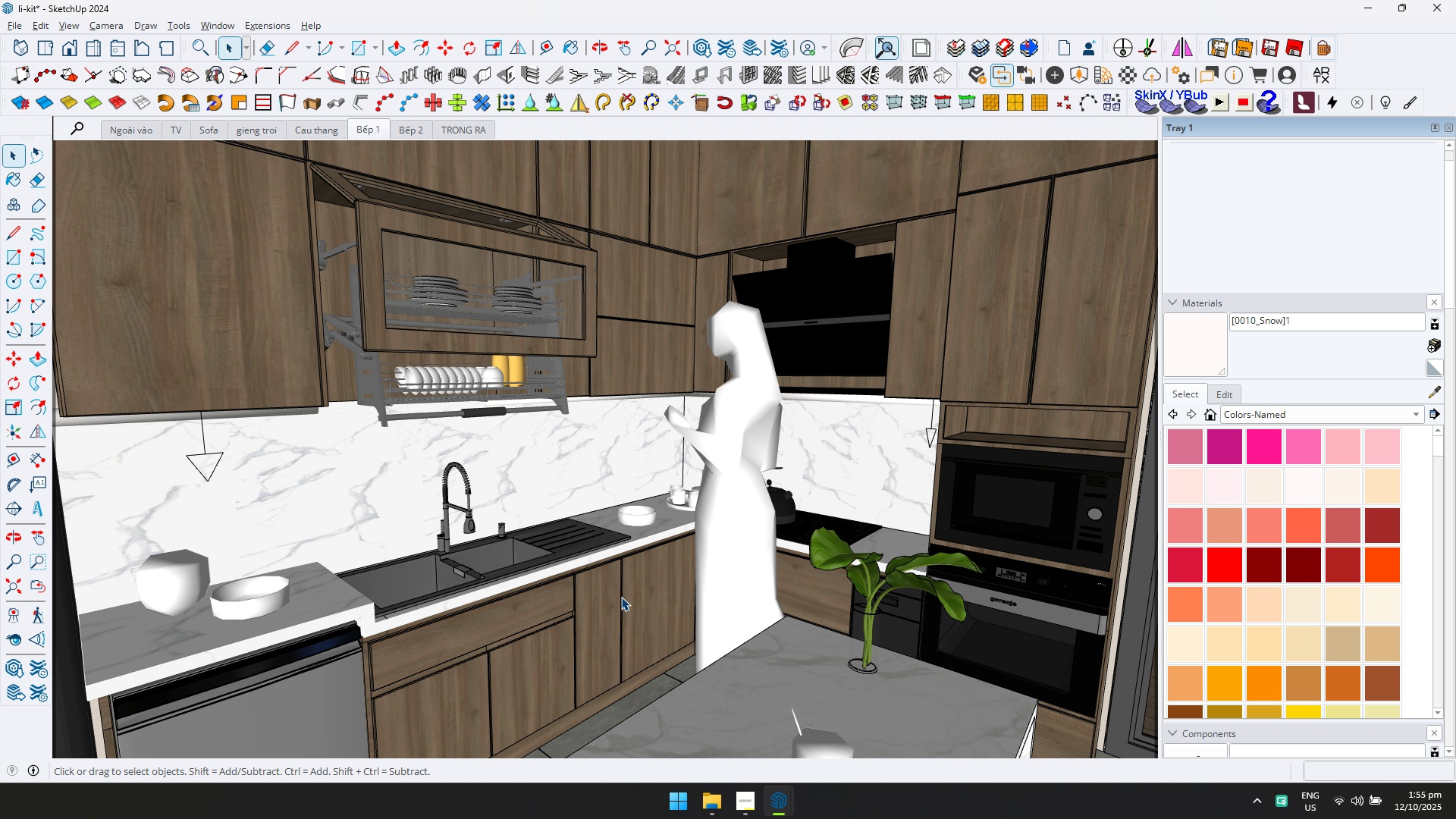 
scroll: coordinate [635, 608], scroll_direction: down, amount: 1.0
 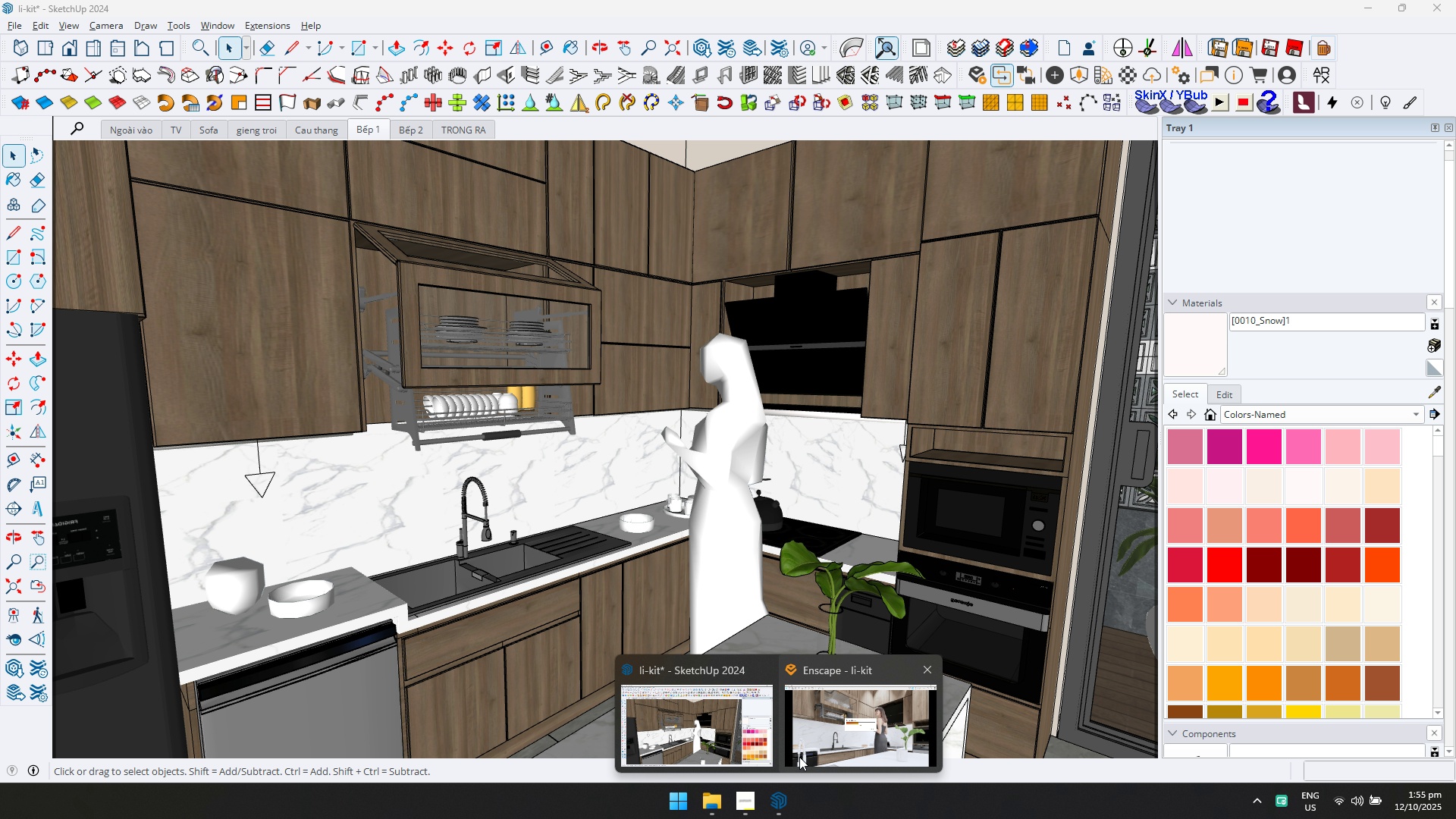 
left_click([804, 737])
 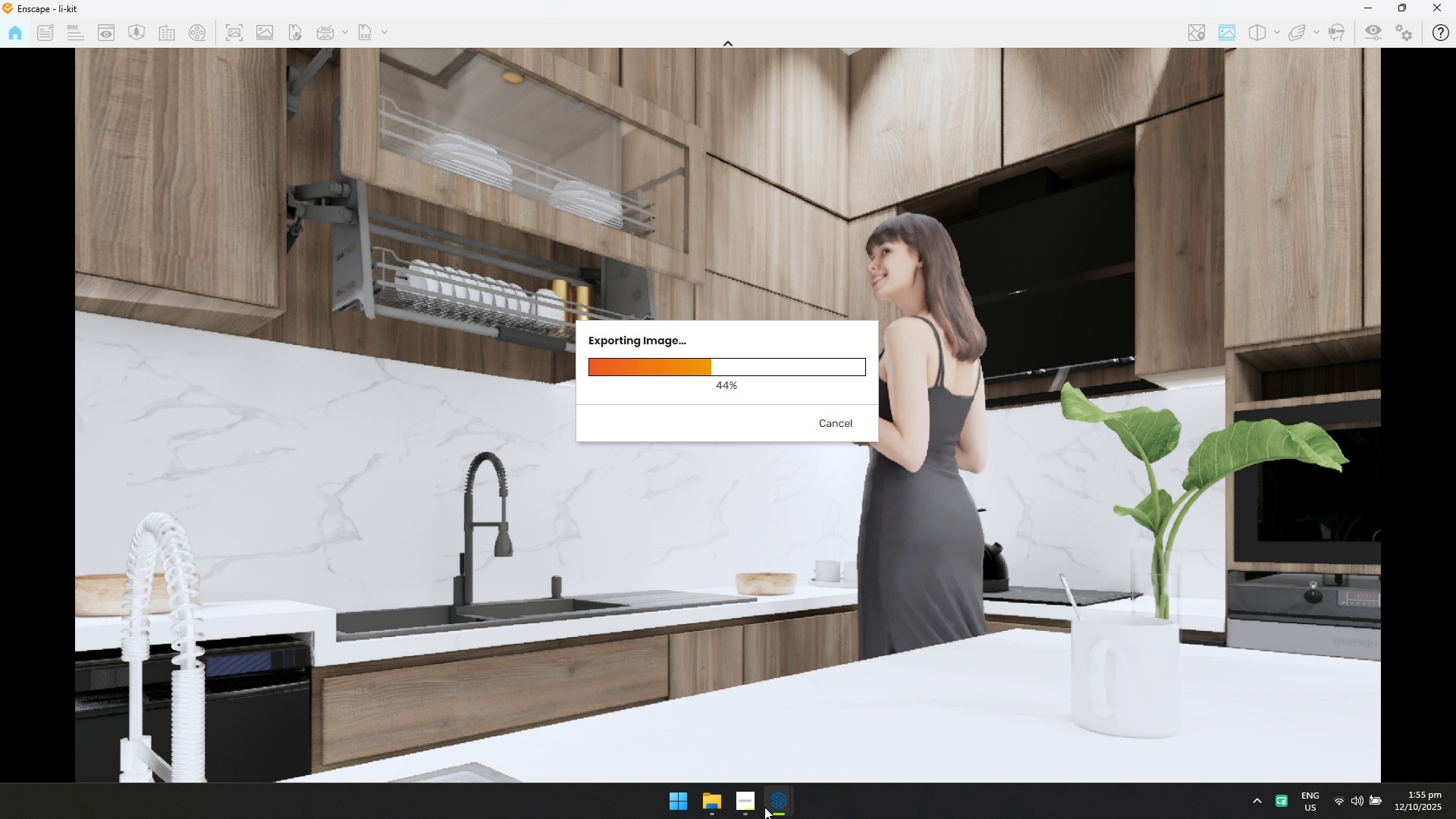 
left_click([755, 809])